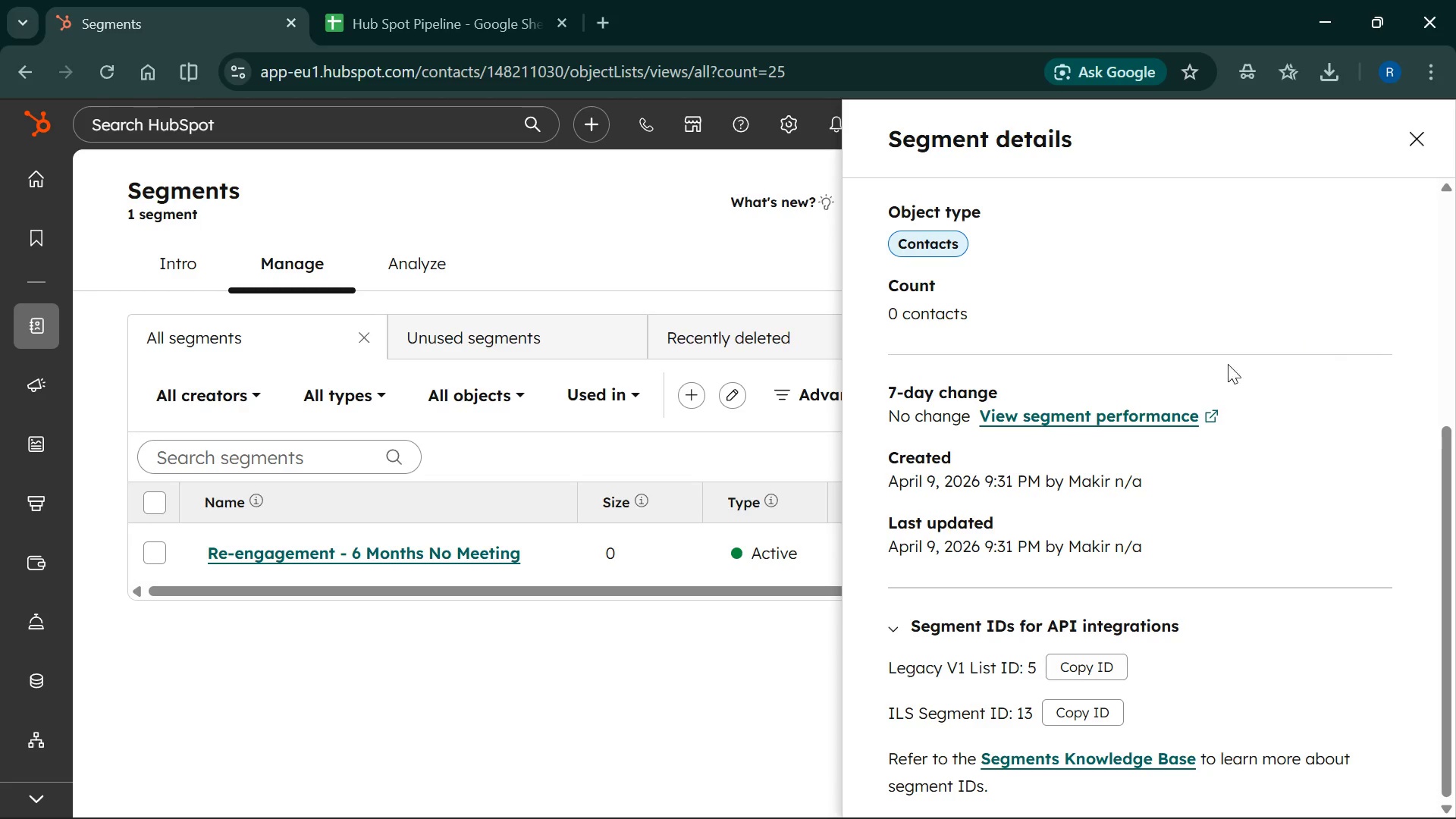 
scroll: coordinate [1042, 434], scroll_direction: up, amount: 4.0
 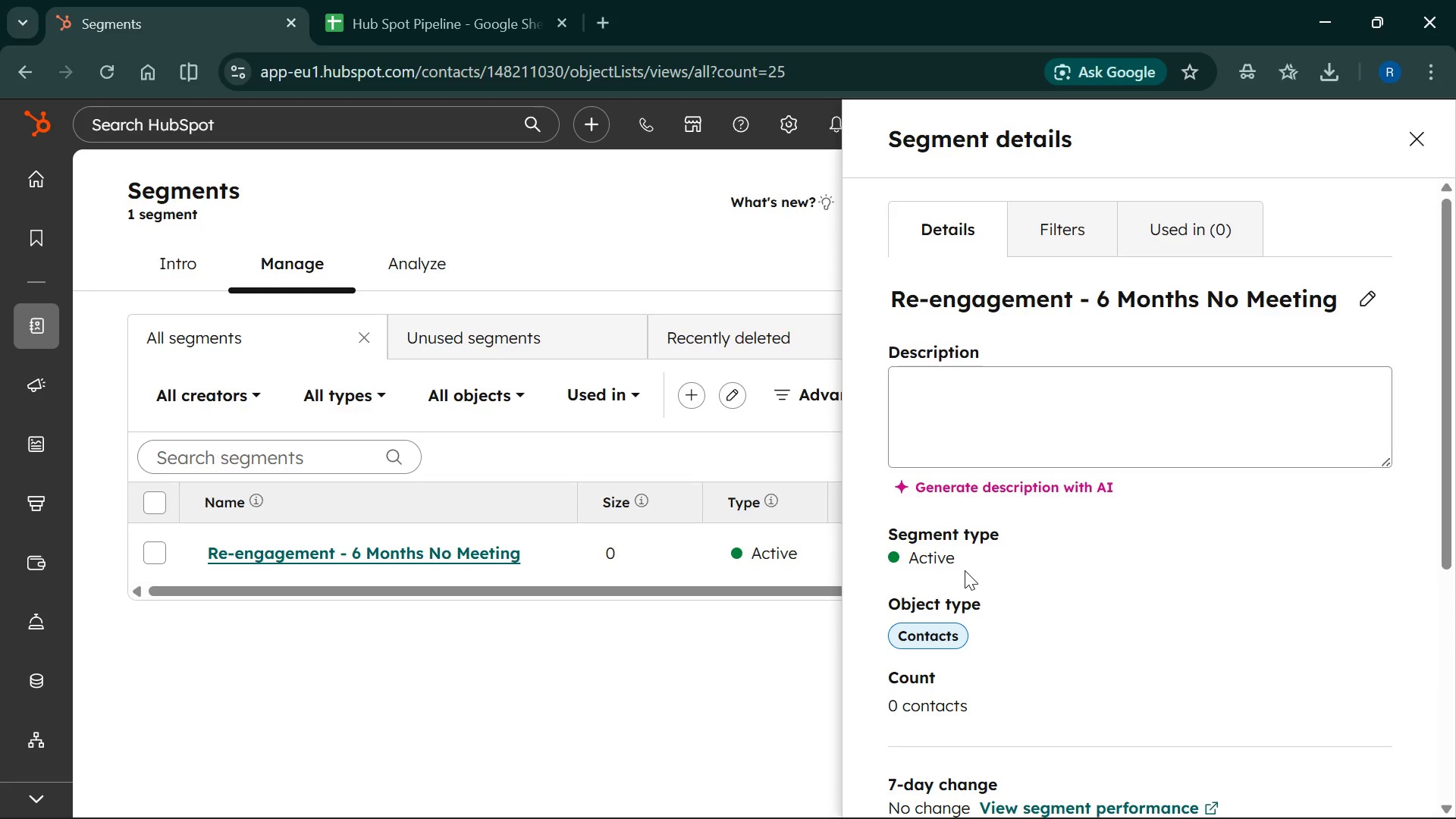 
scroll: coordinate [967, 577], scroll_direction: down, amount: 9.0
 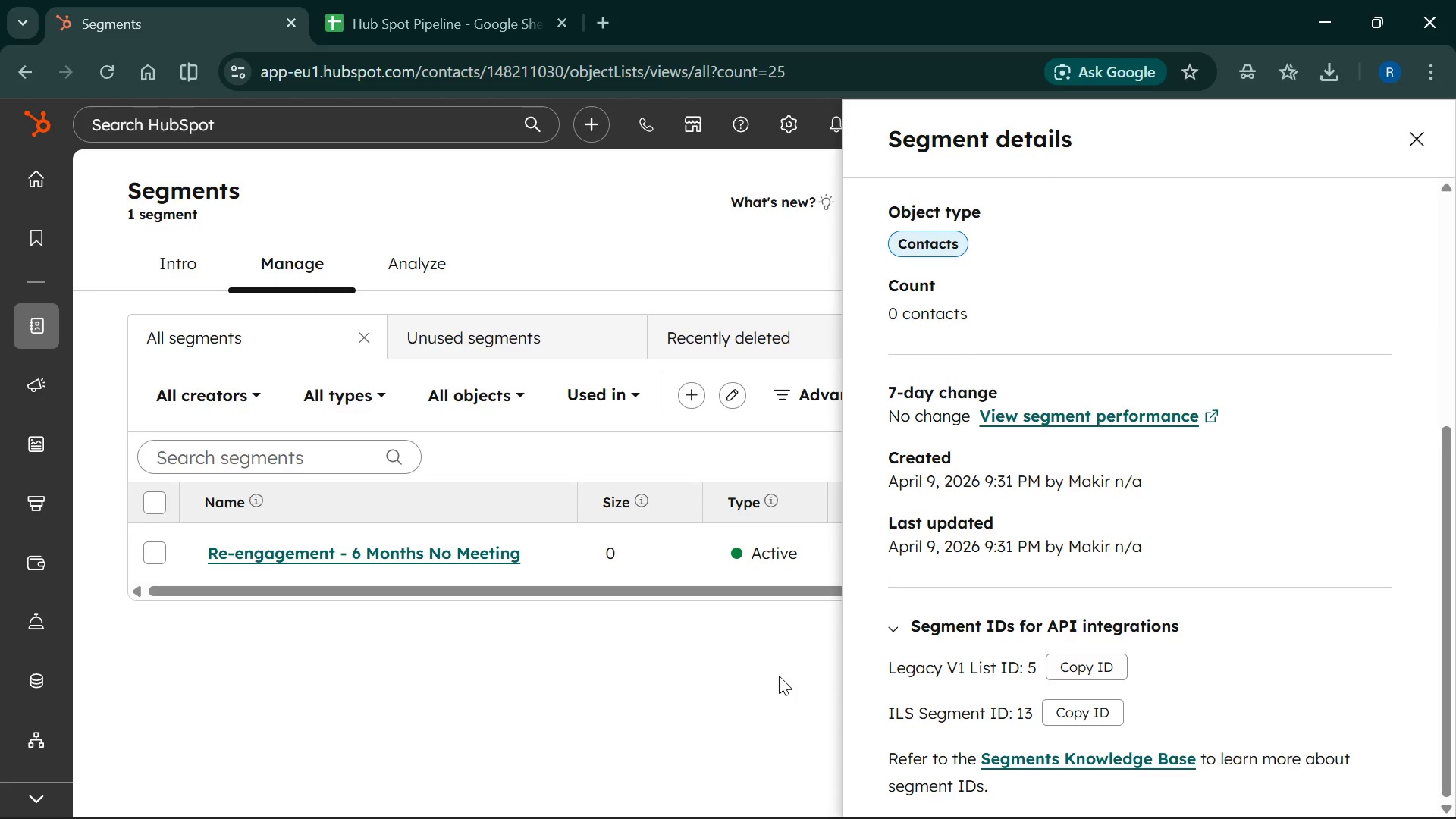 
wait(8.28)
 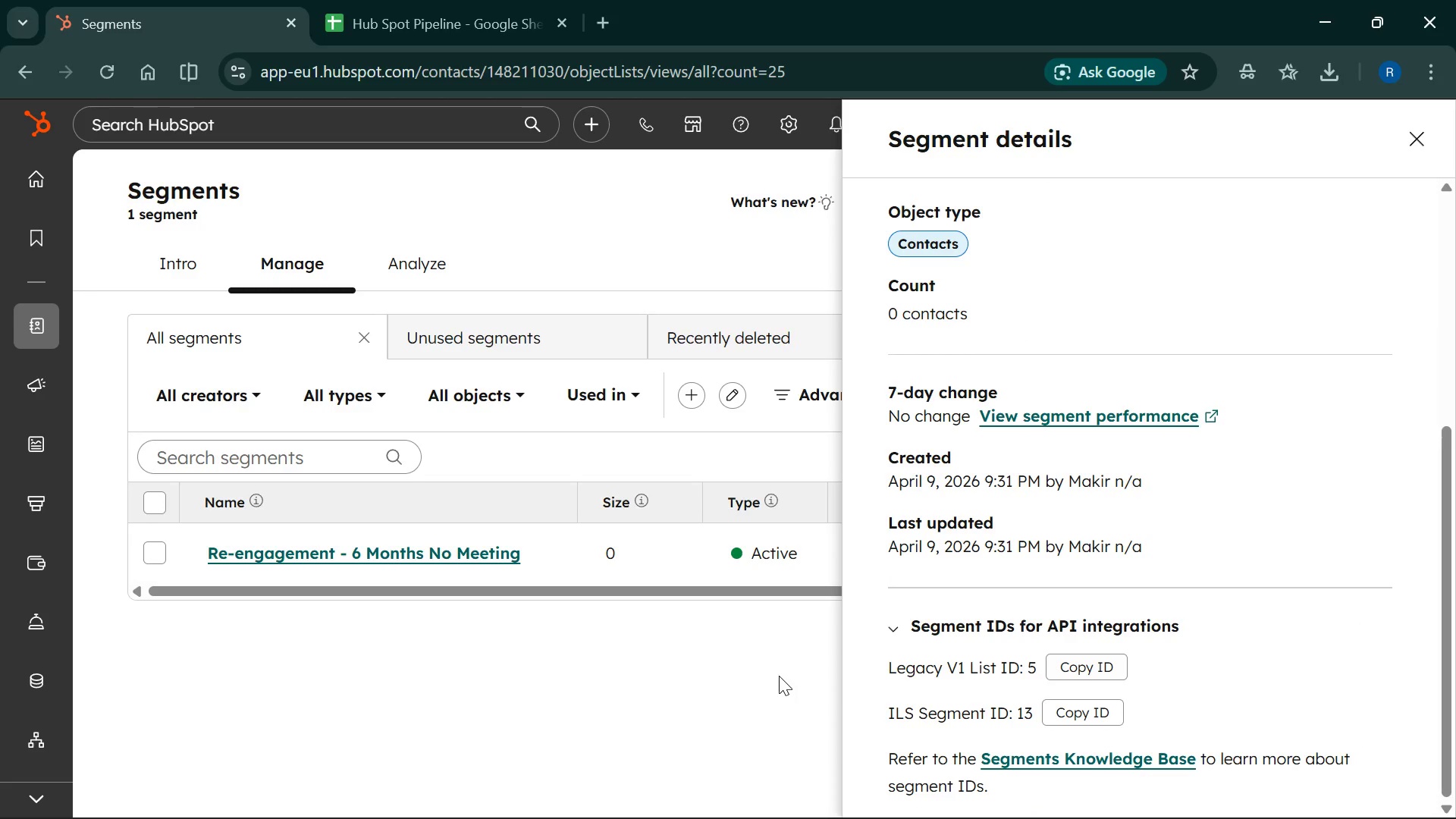 
scroll: coordinate [949, 408], scroll_direction: up, amount: 6.0